 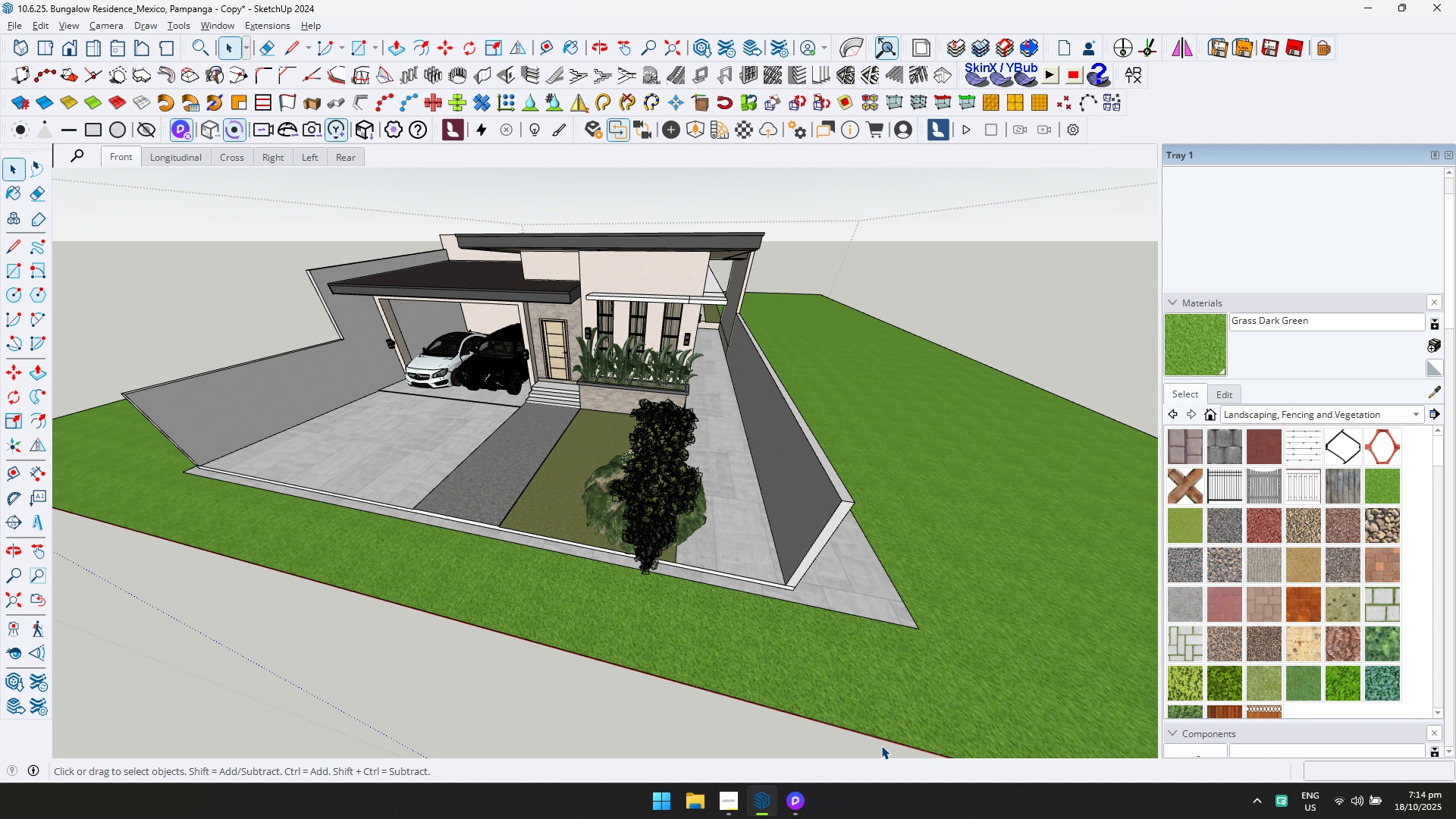 
double_click([762, 639])
 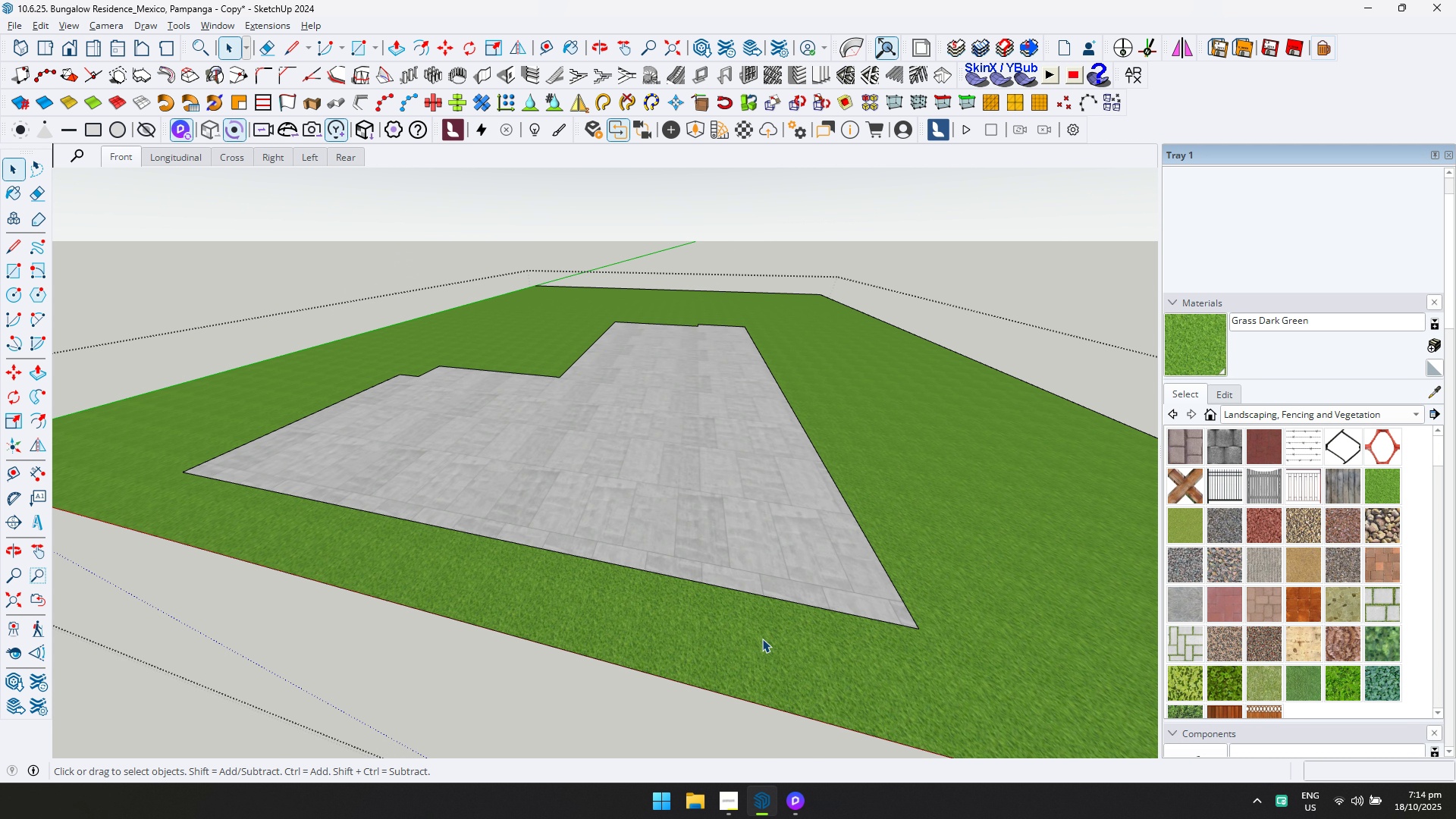 
scroll: coordinate [762, 639], scroll_direction: down, amount: 5.0
 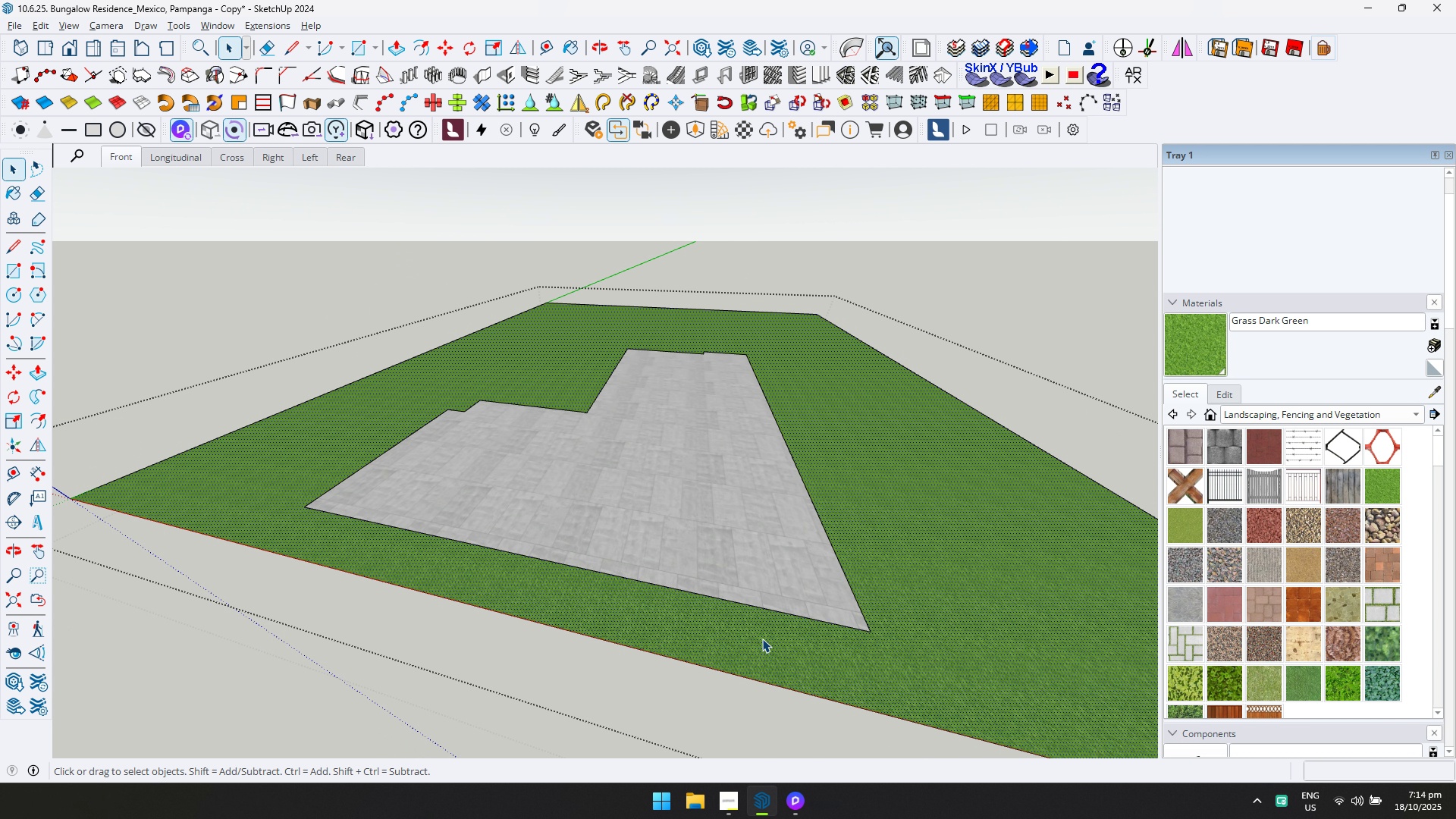 
left_click([762, 639])
 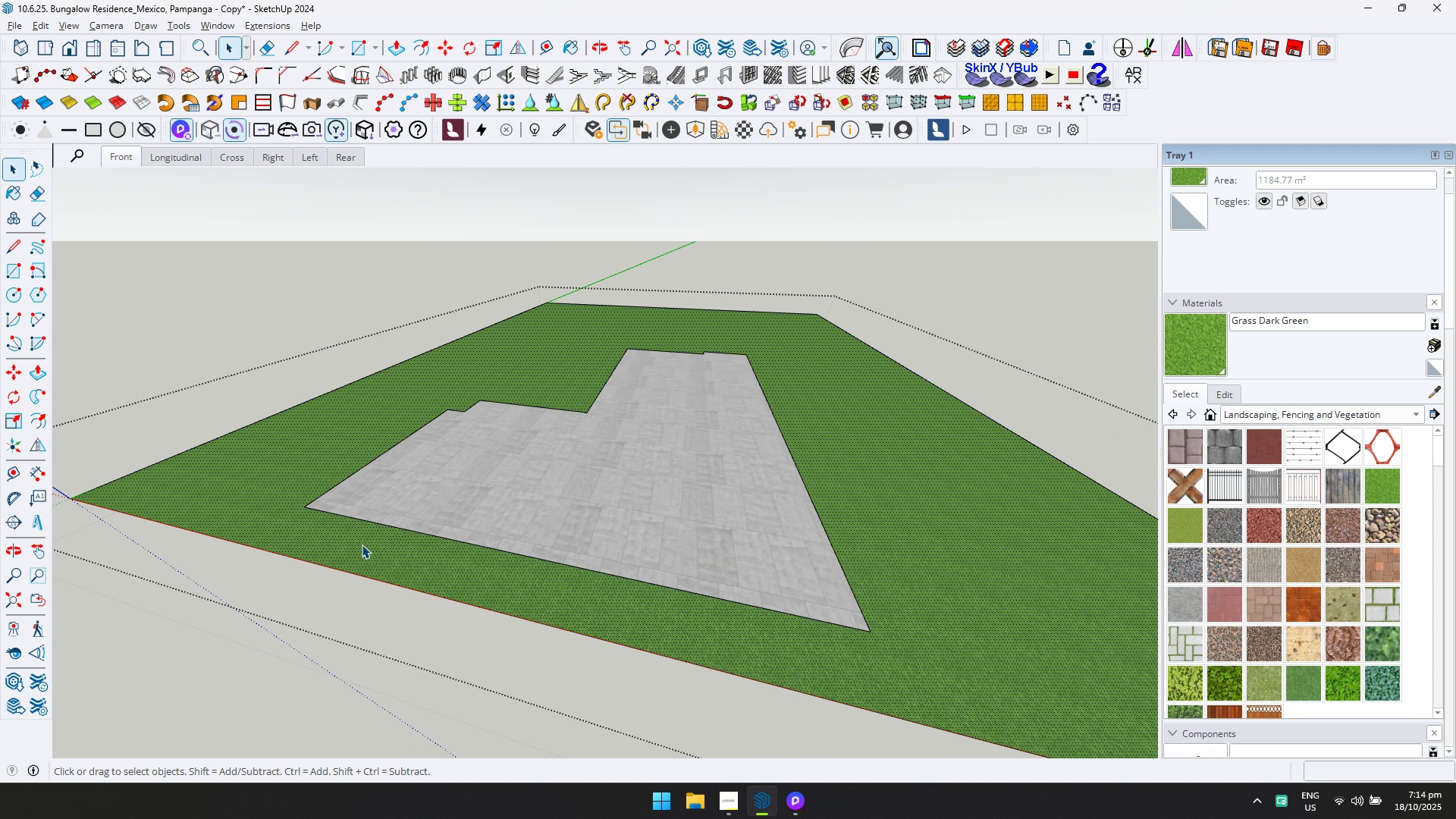 
key(L)
 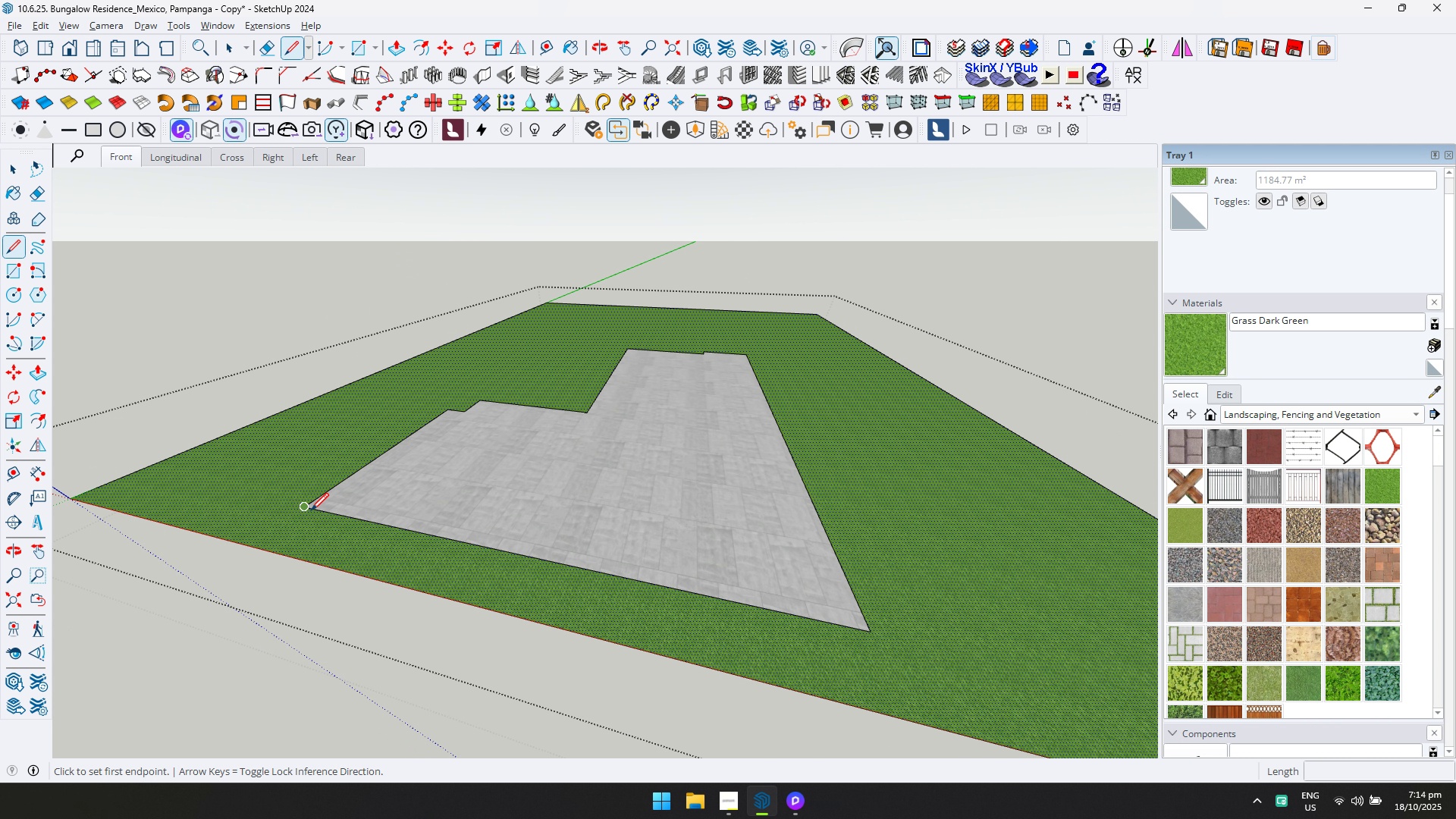 
left_click_drag(start_coordinate=[310, 510], to_coordinate=[303, 509])
 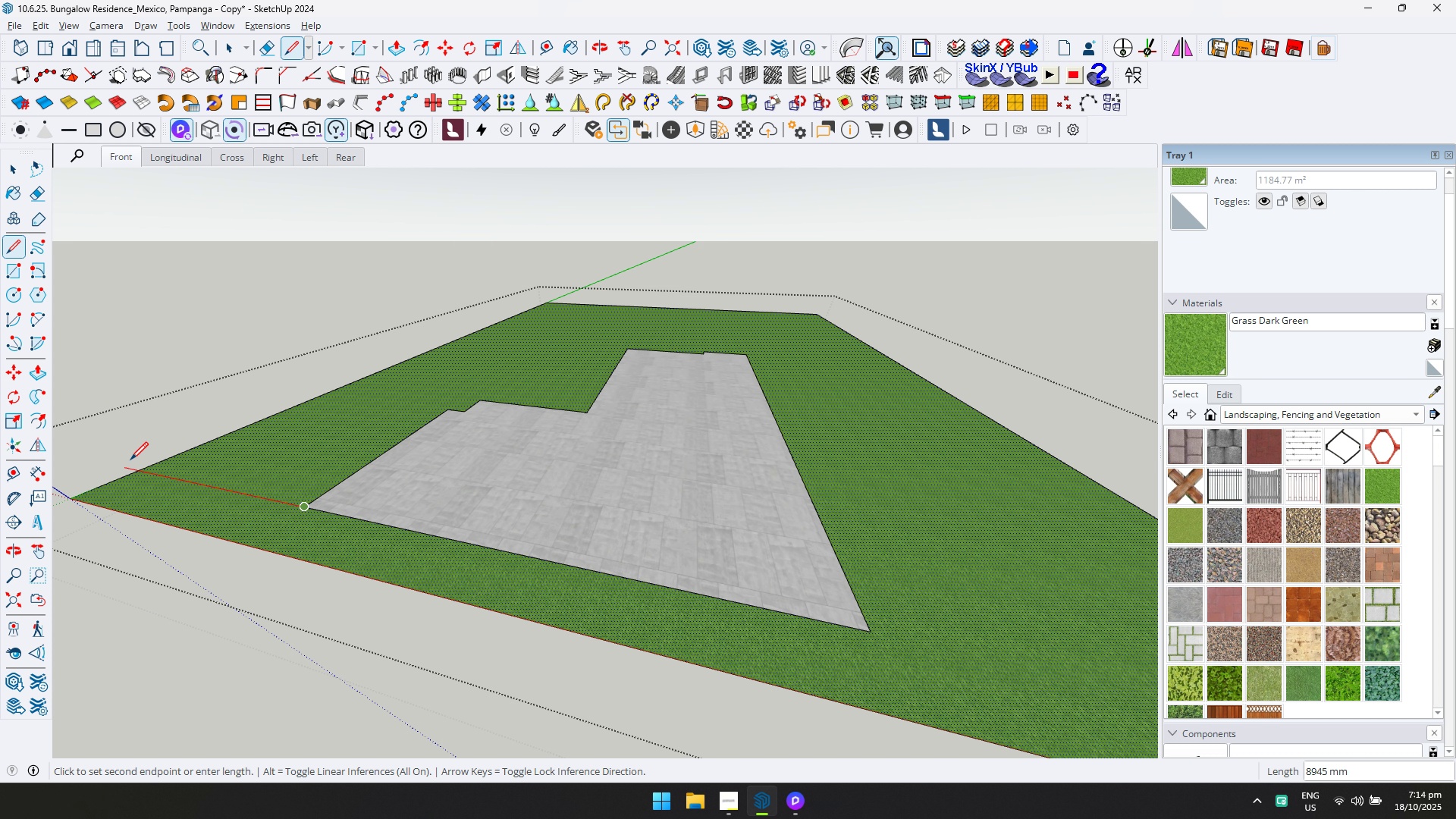 
left_click([130, 460])
 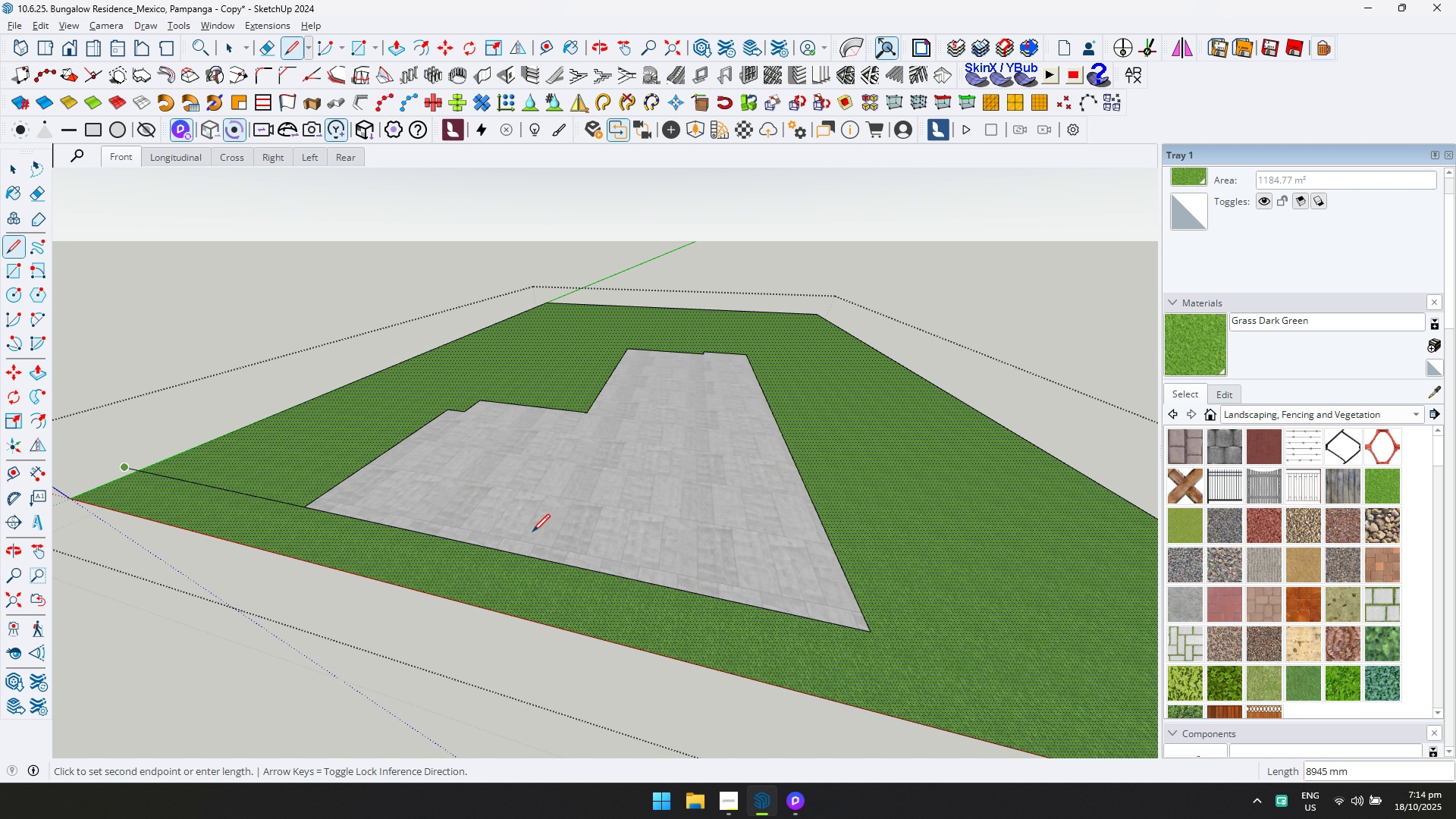 
key(Escape)
 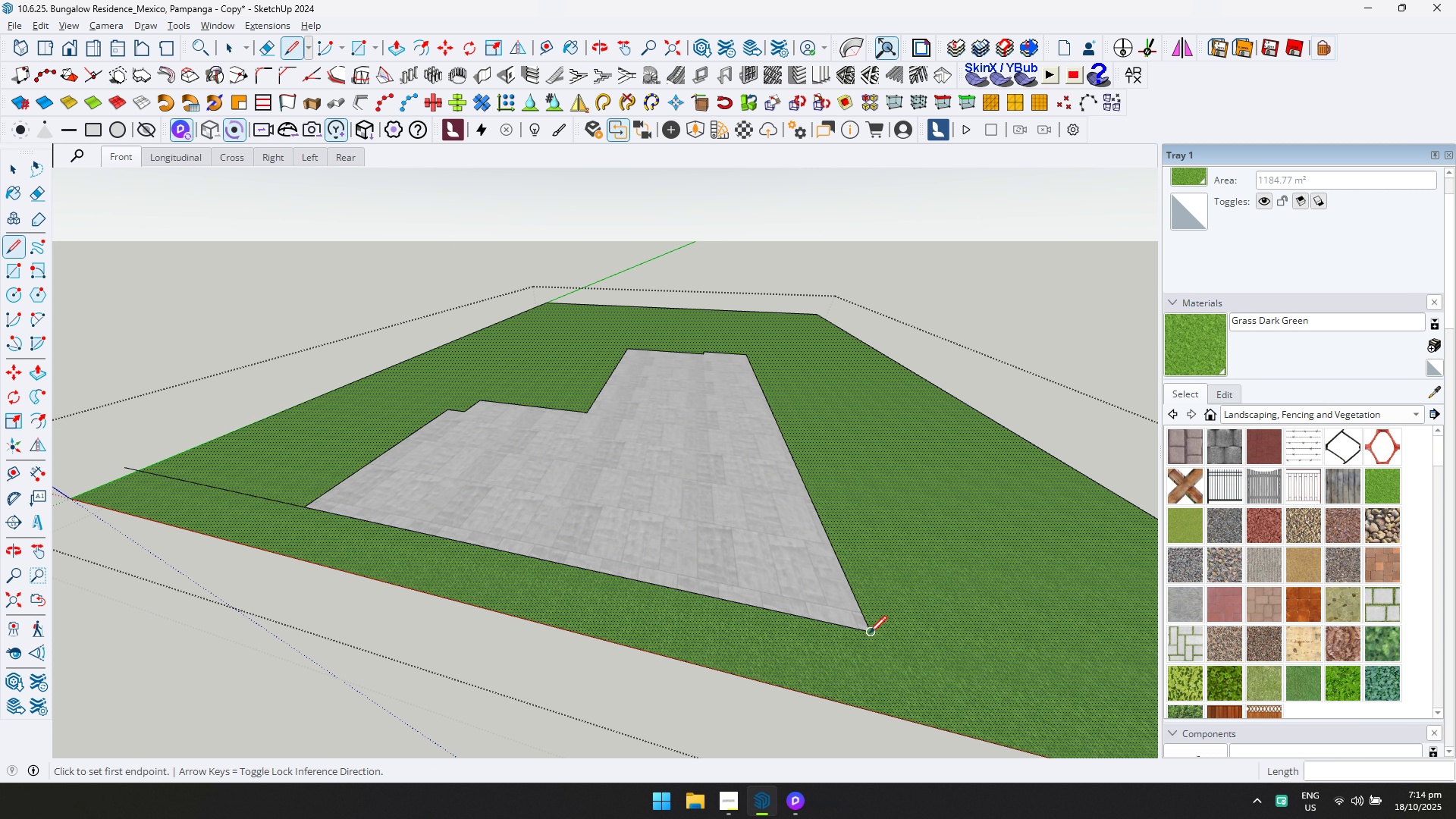 
left_click([869, 633])
 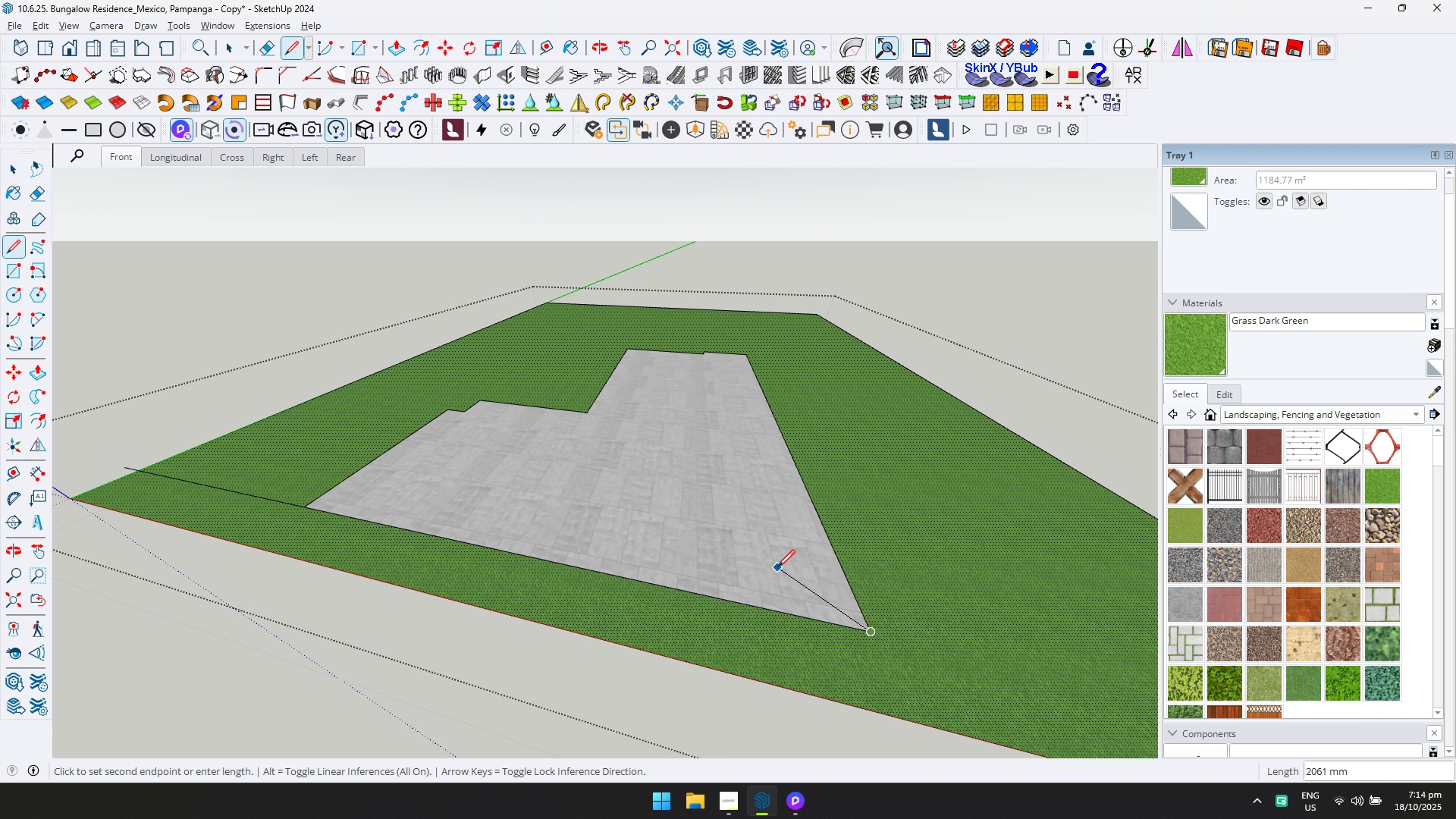 
scroll: coordinate [772, 563], scroll_direction: down, amount: 2.0
 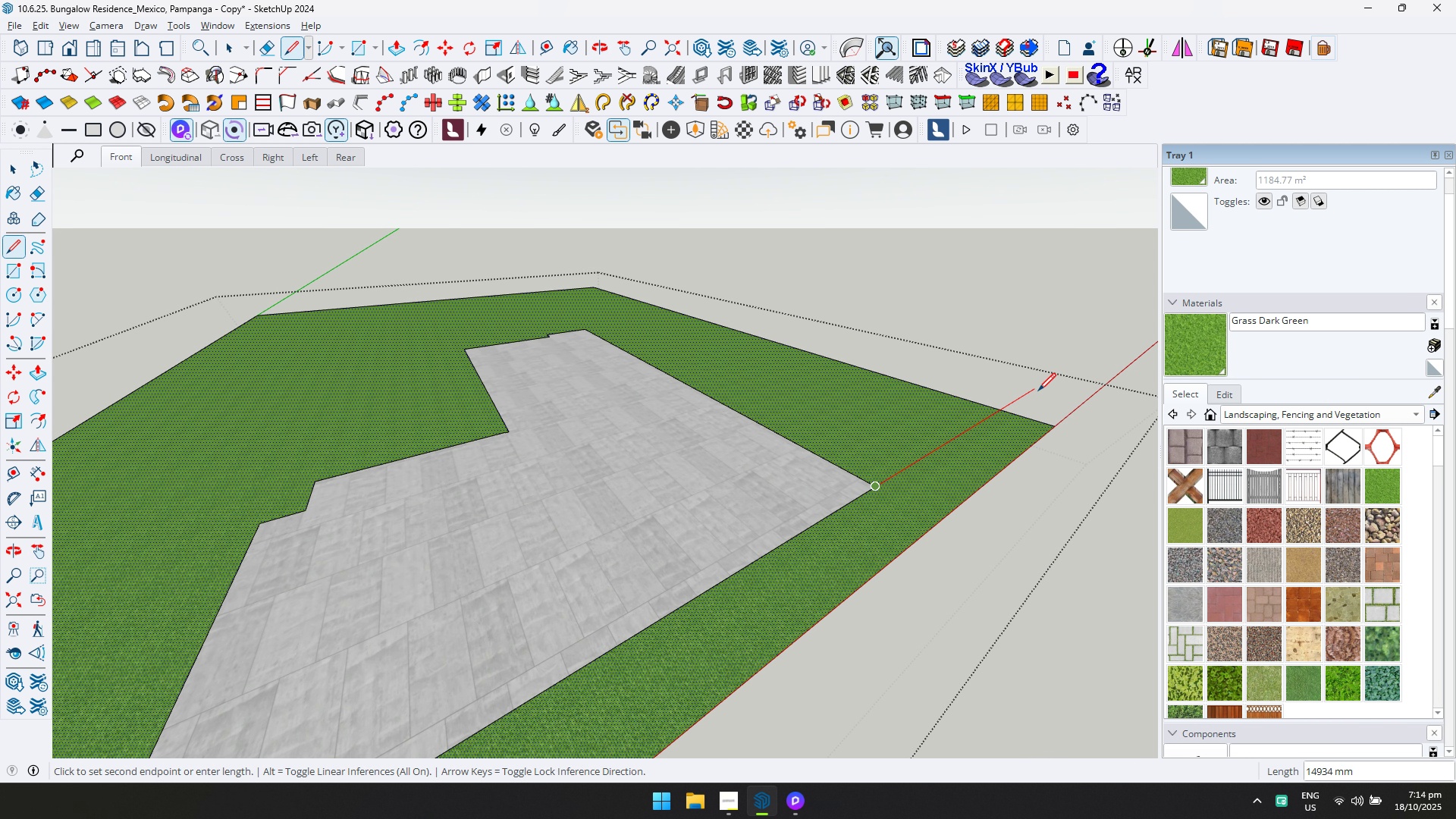 
left_click([1038, 390])
 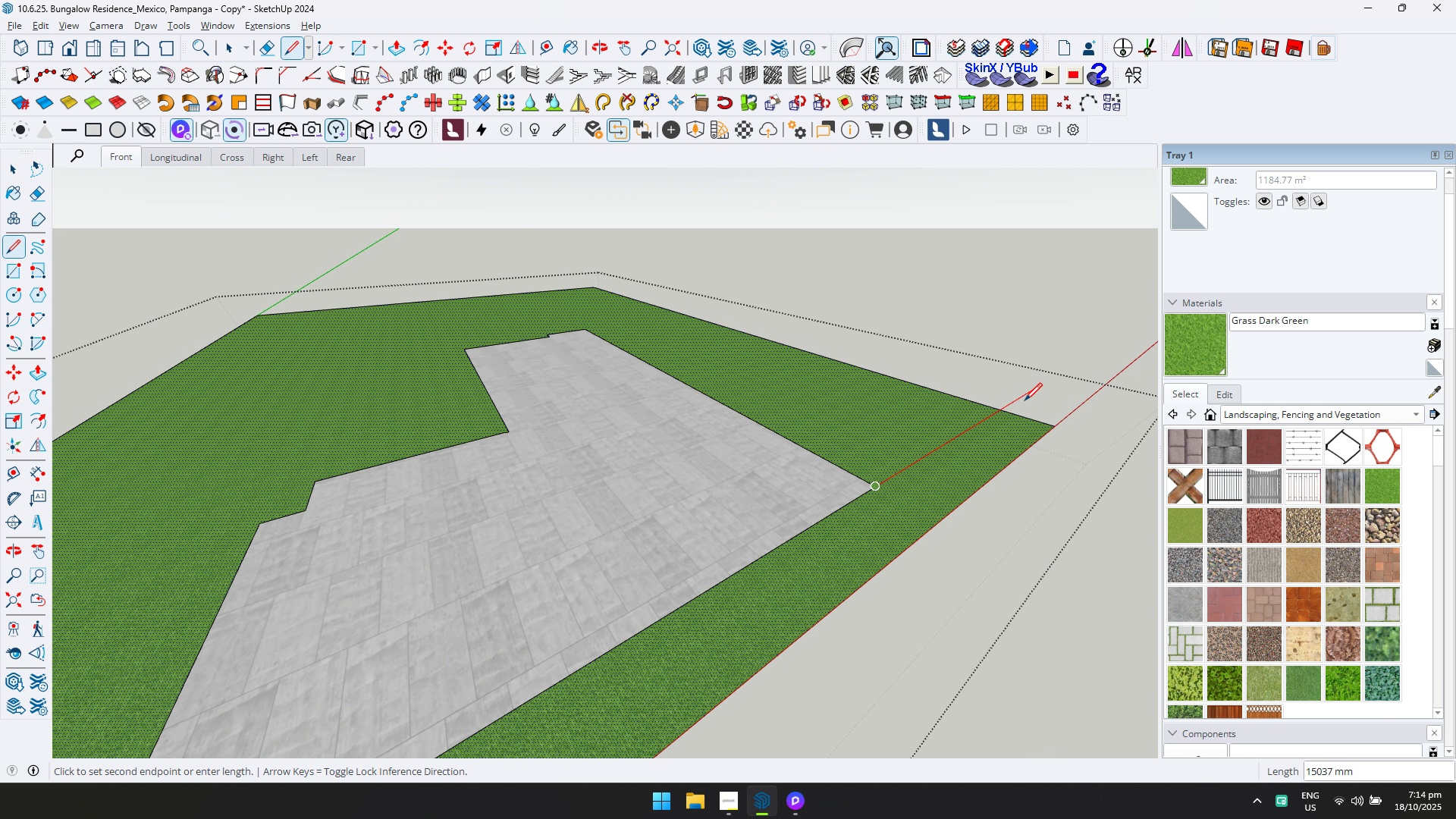 
key(E)
 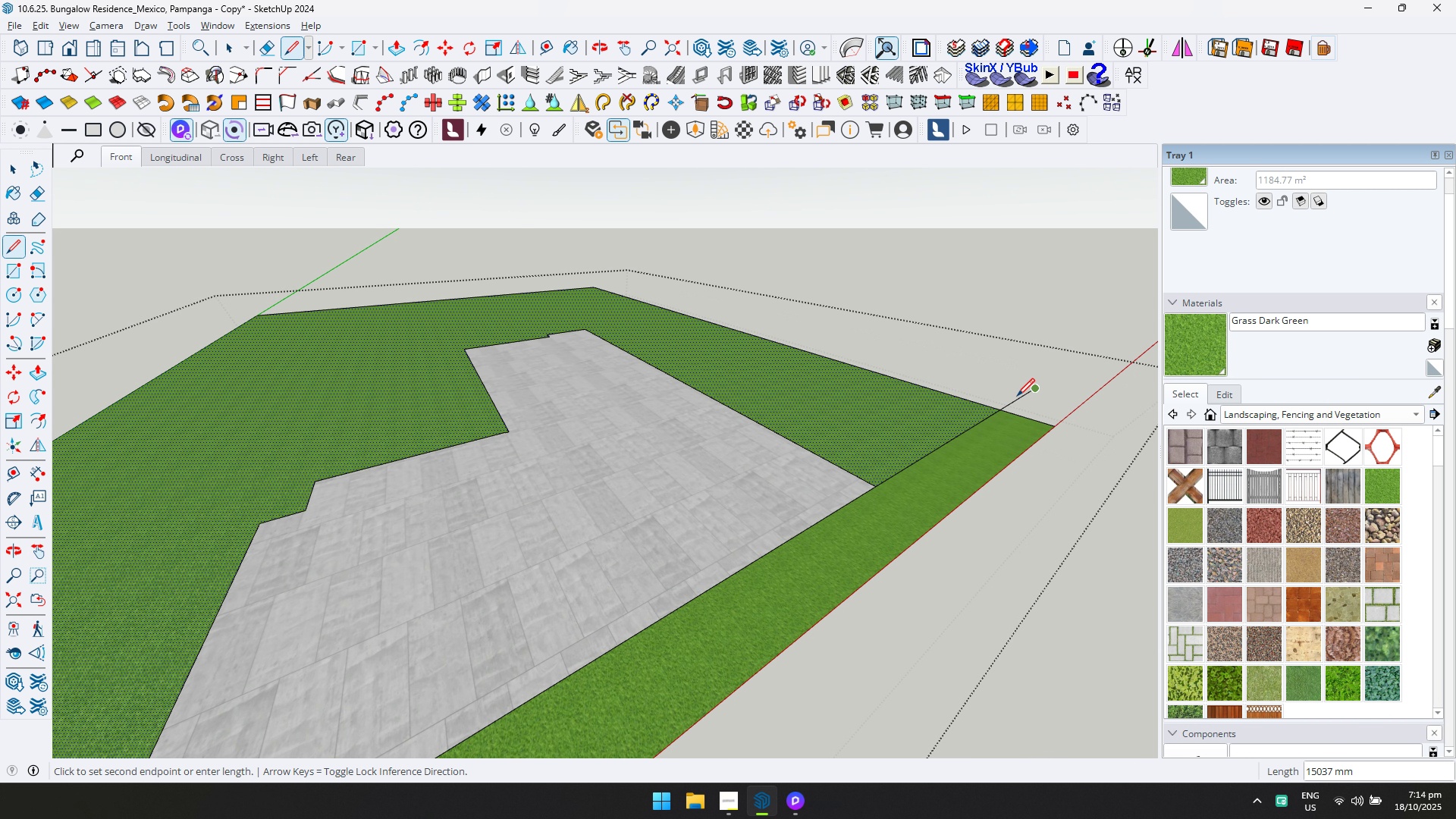 
left_click_drag(start_coordinate=[1017, 396], to_coordinate=[1021, 439])
 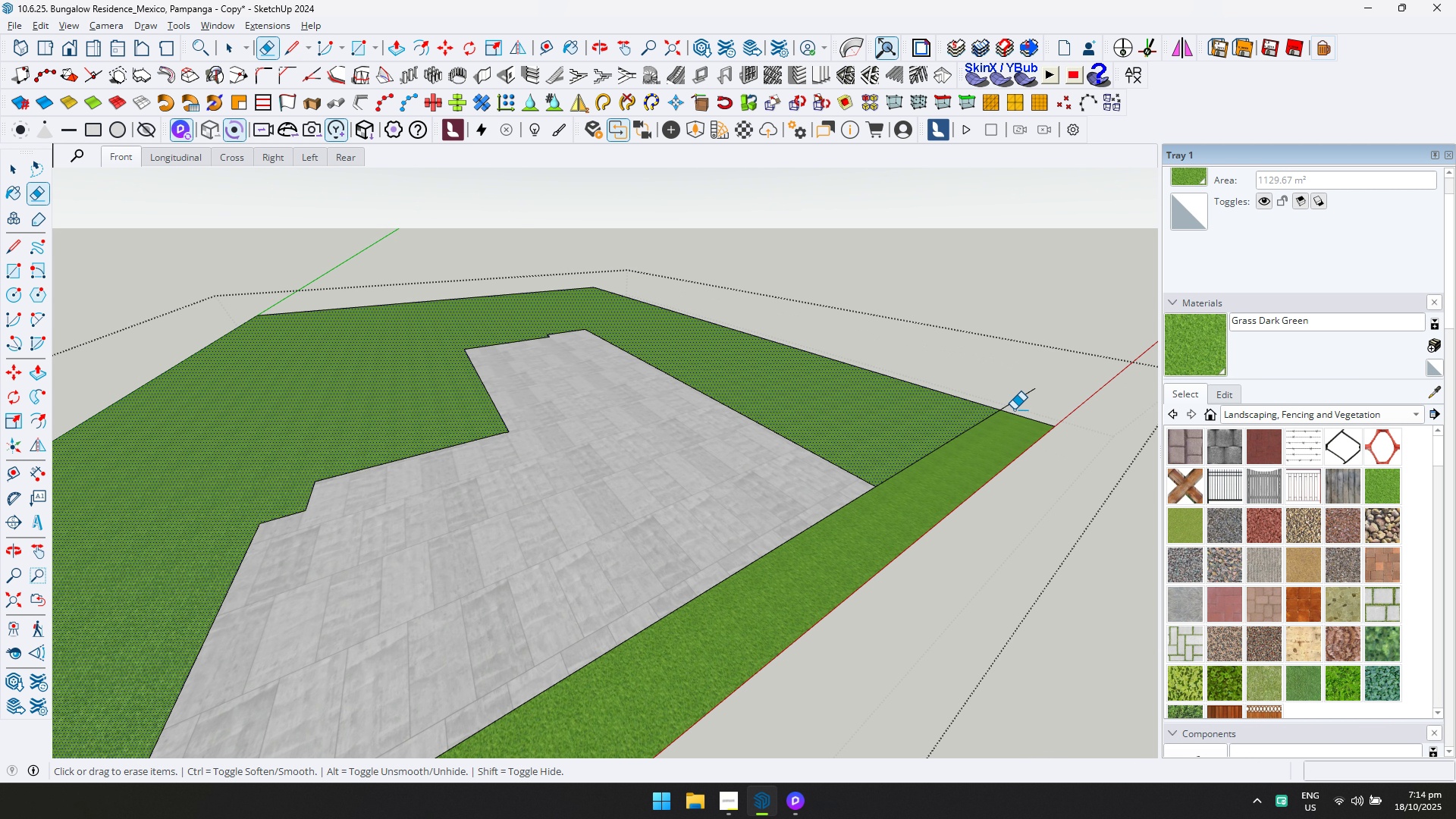 
left_click_drag(start_coordinate=[1014, 398], to_coordinate=[1031, 453])
 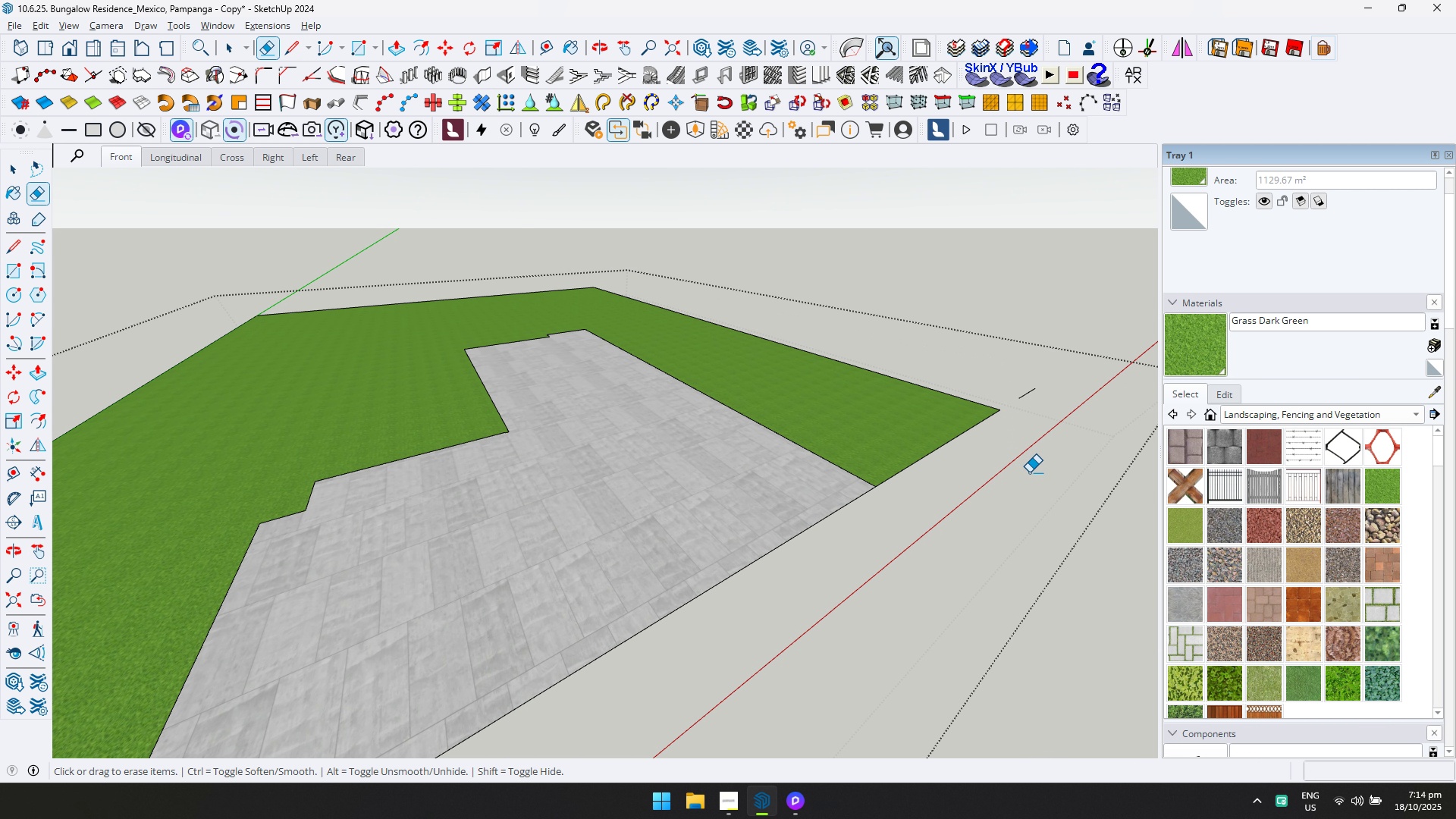 
scroll: coordinate [1029, 472], scroll_direction: down, amount: 1.0
 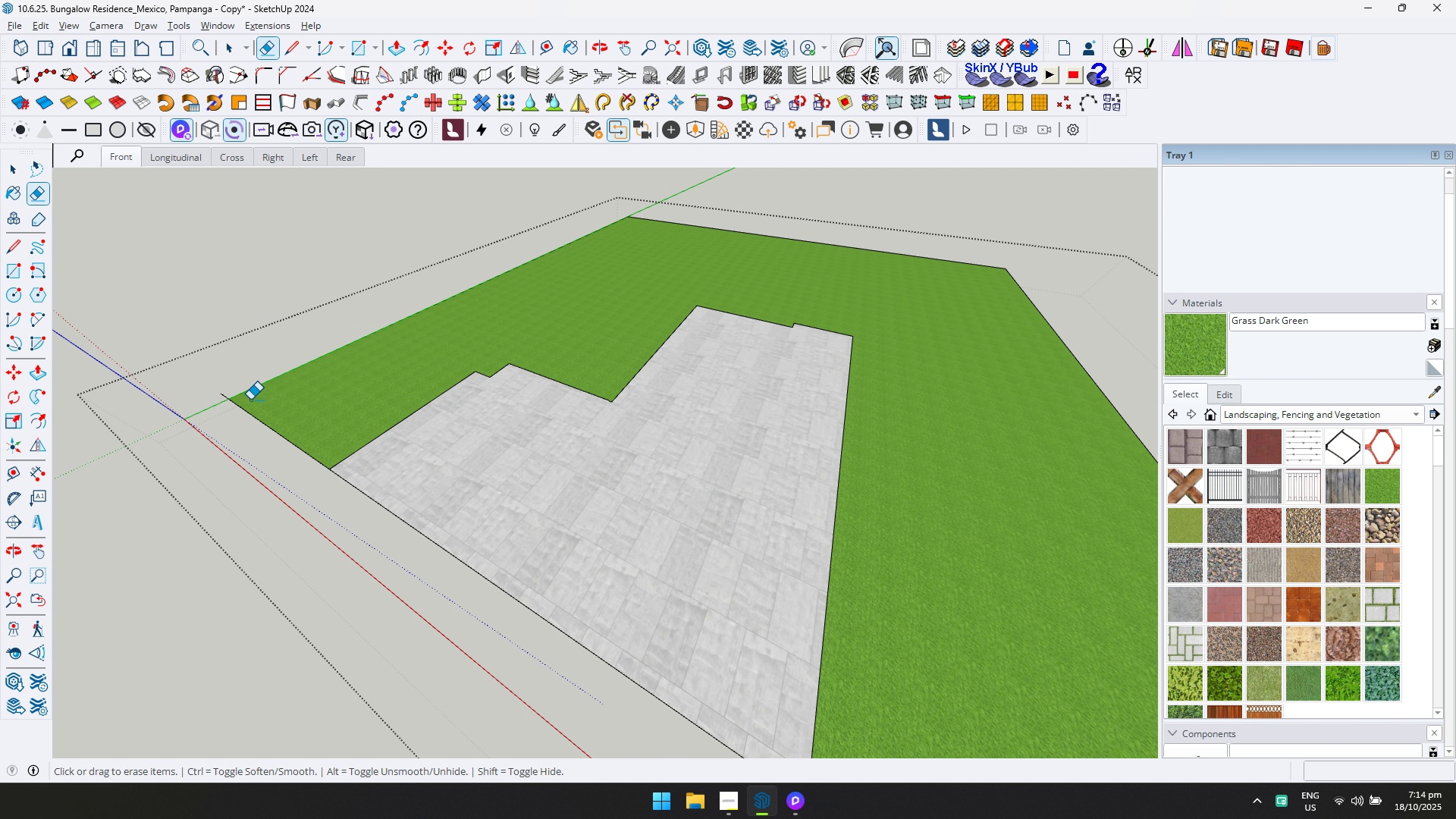 
left_click_drag(start_coordinate=[221, 390], to_coordinate=[225, 392])
 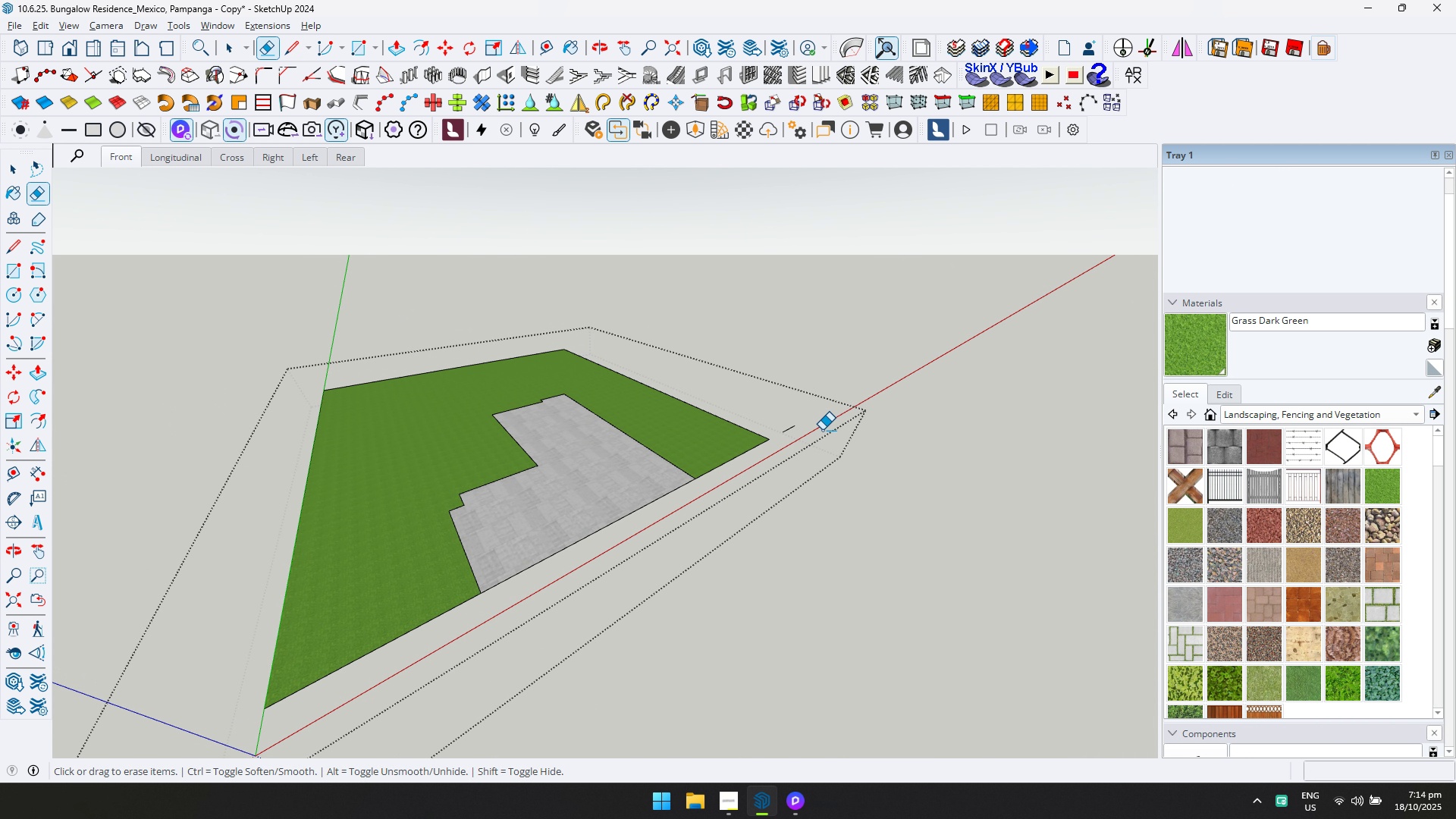 
left_click_drag(start_coordinate=[789, 425], to_coordinate=[793, 427])
 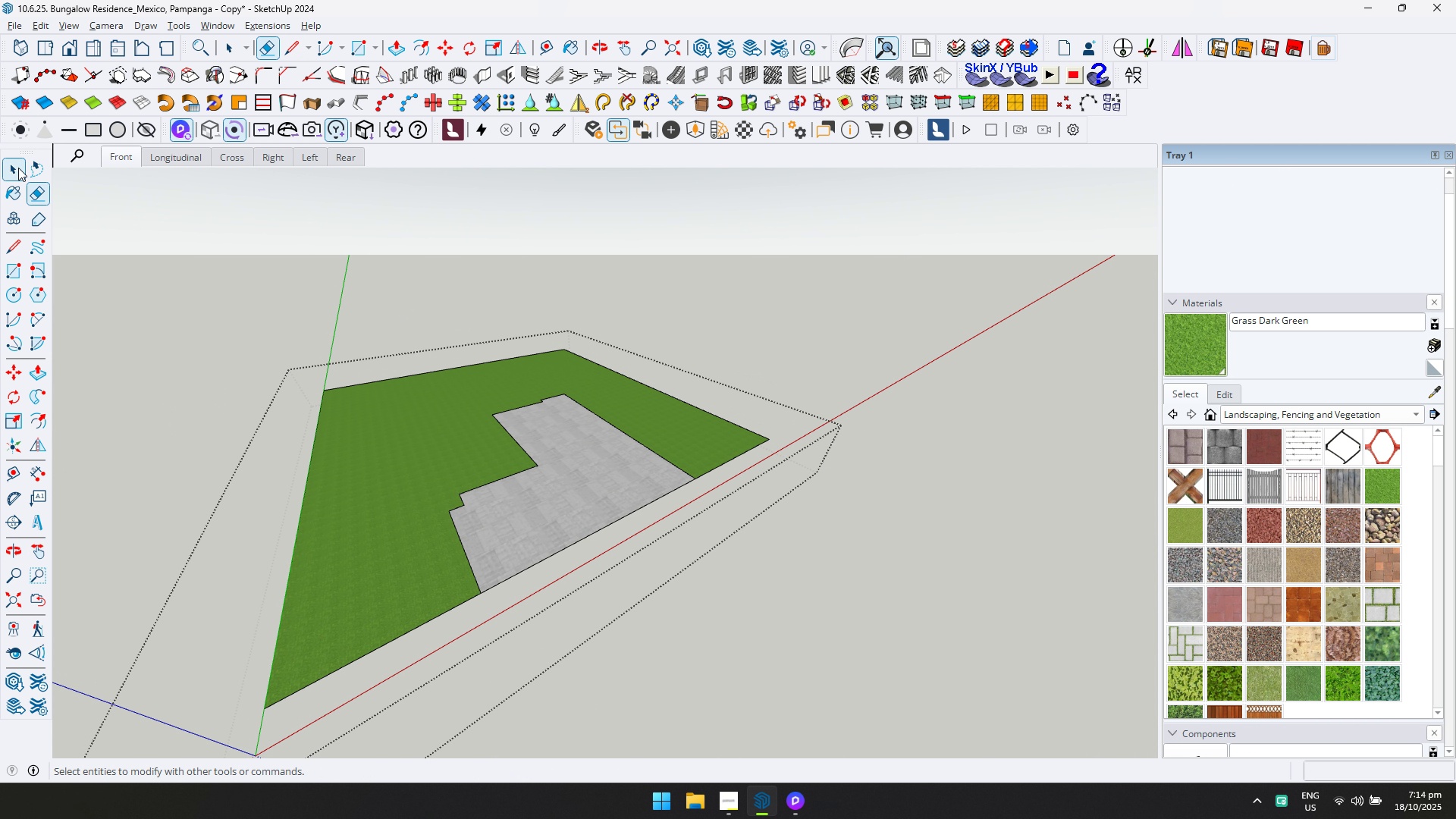 
left_click([17, 166])
 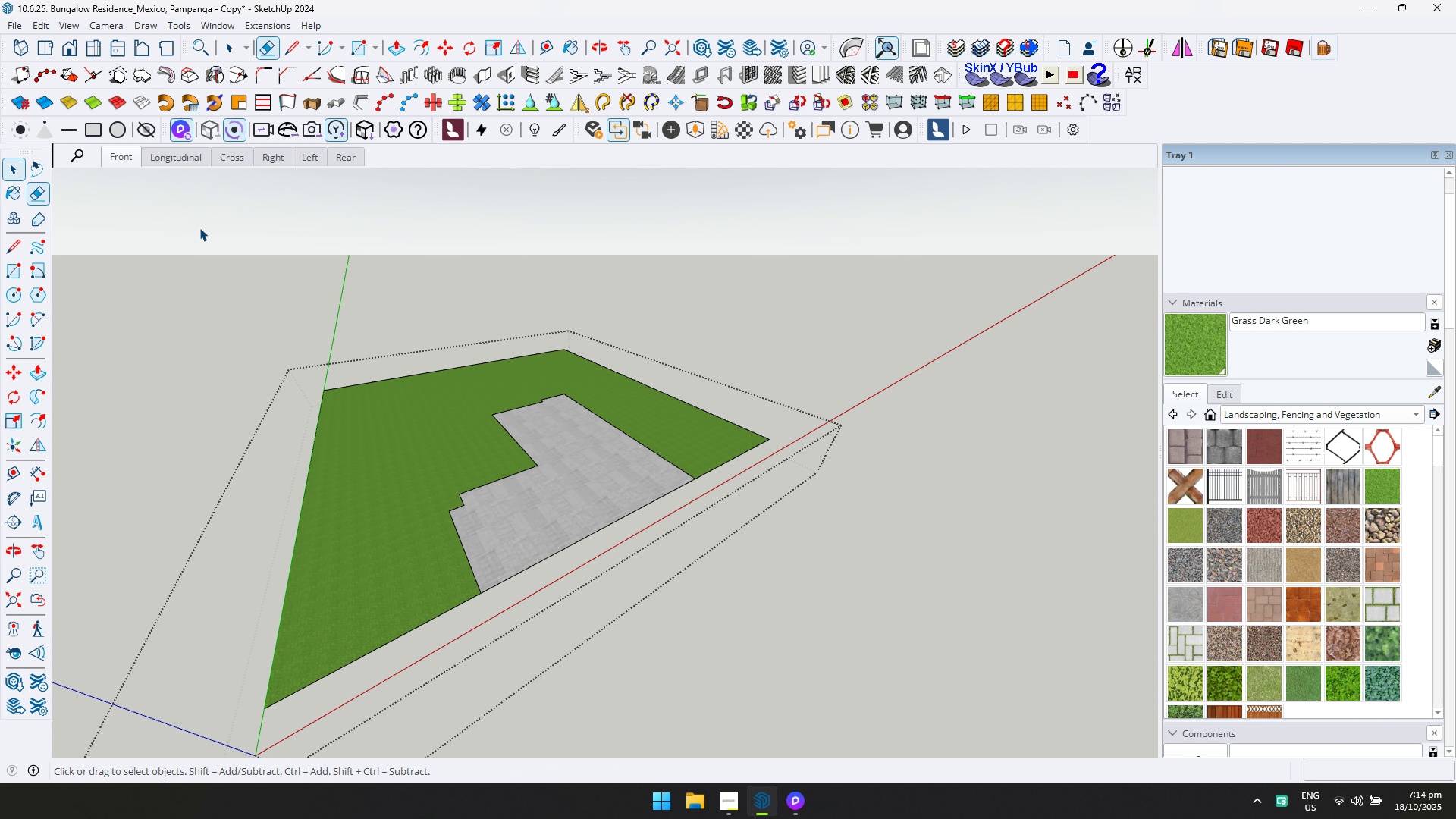 
key(Escape)
 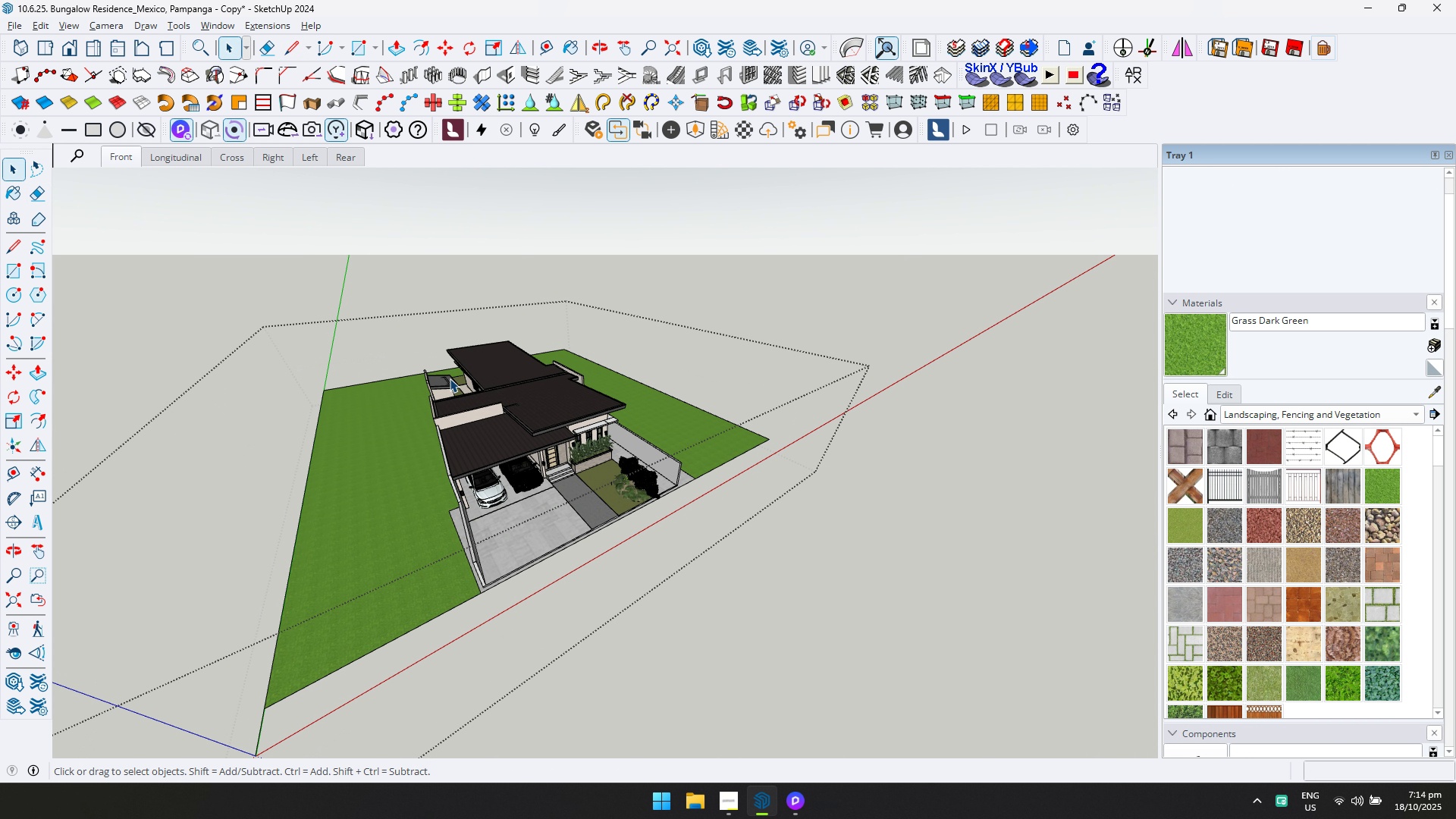 
scroll: coordinate [455, 386], scroll_direction: up, amount: 3.0
 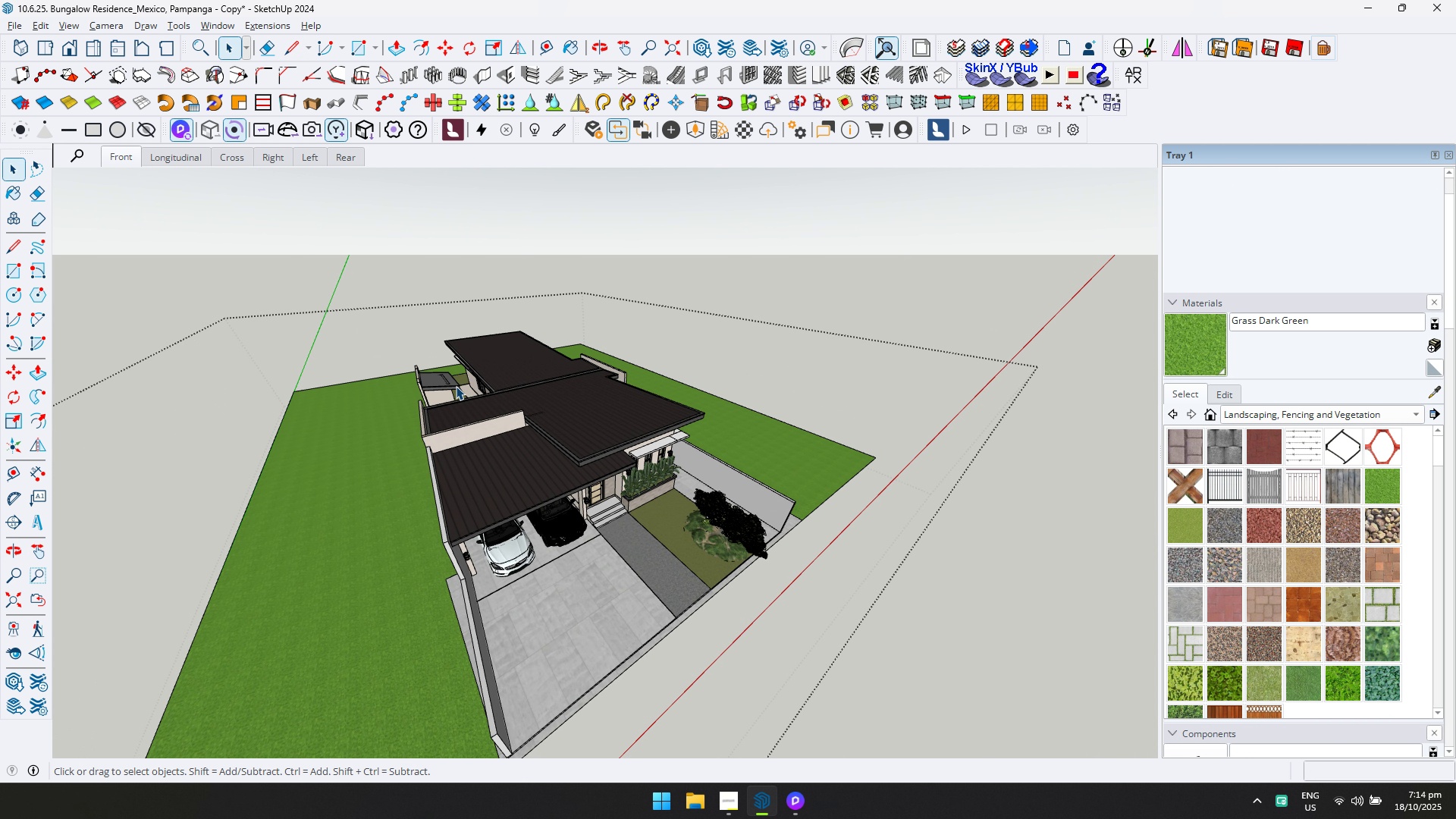 
key(Alt+AltLeft)
 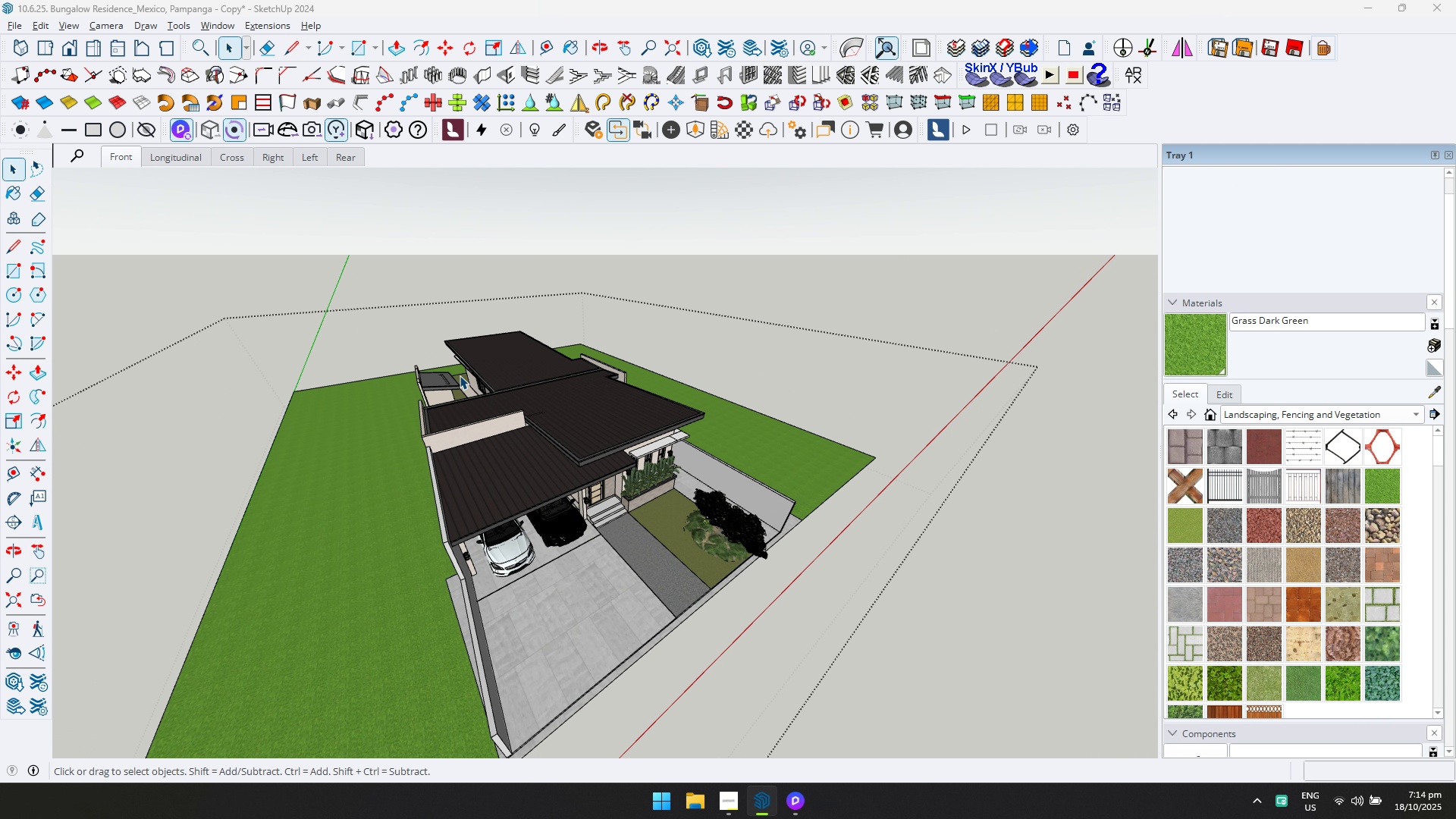 
key(Alt+Tab)